 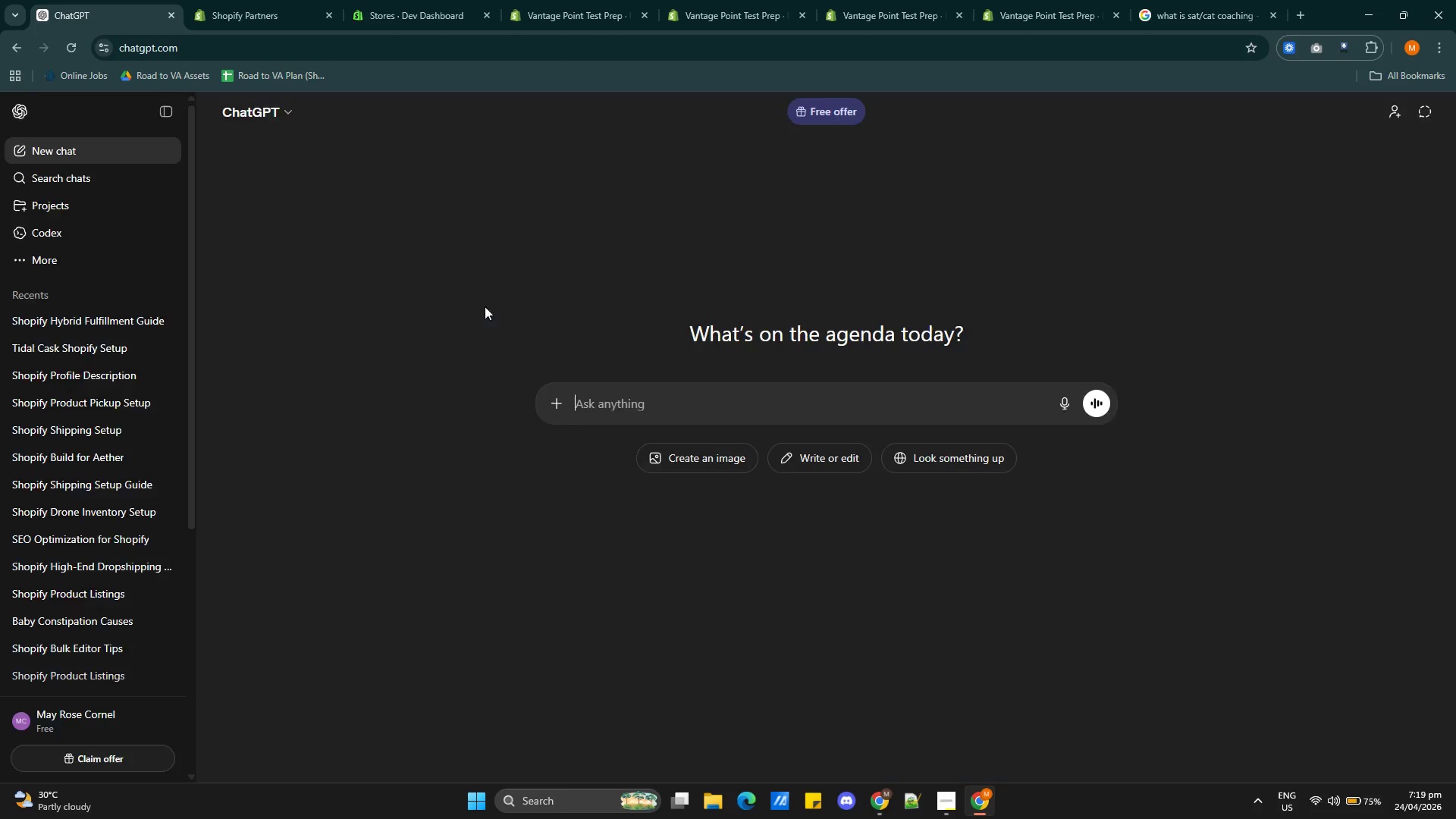 
left_click([633, 400])
 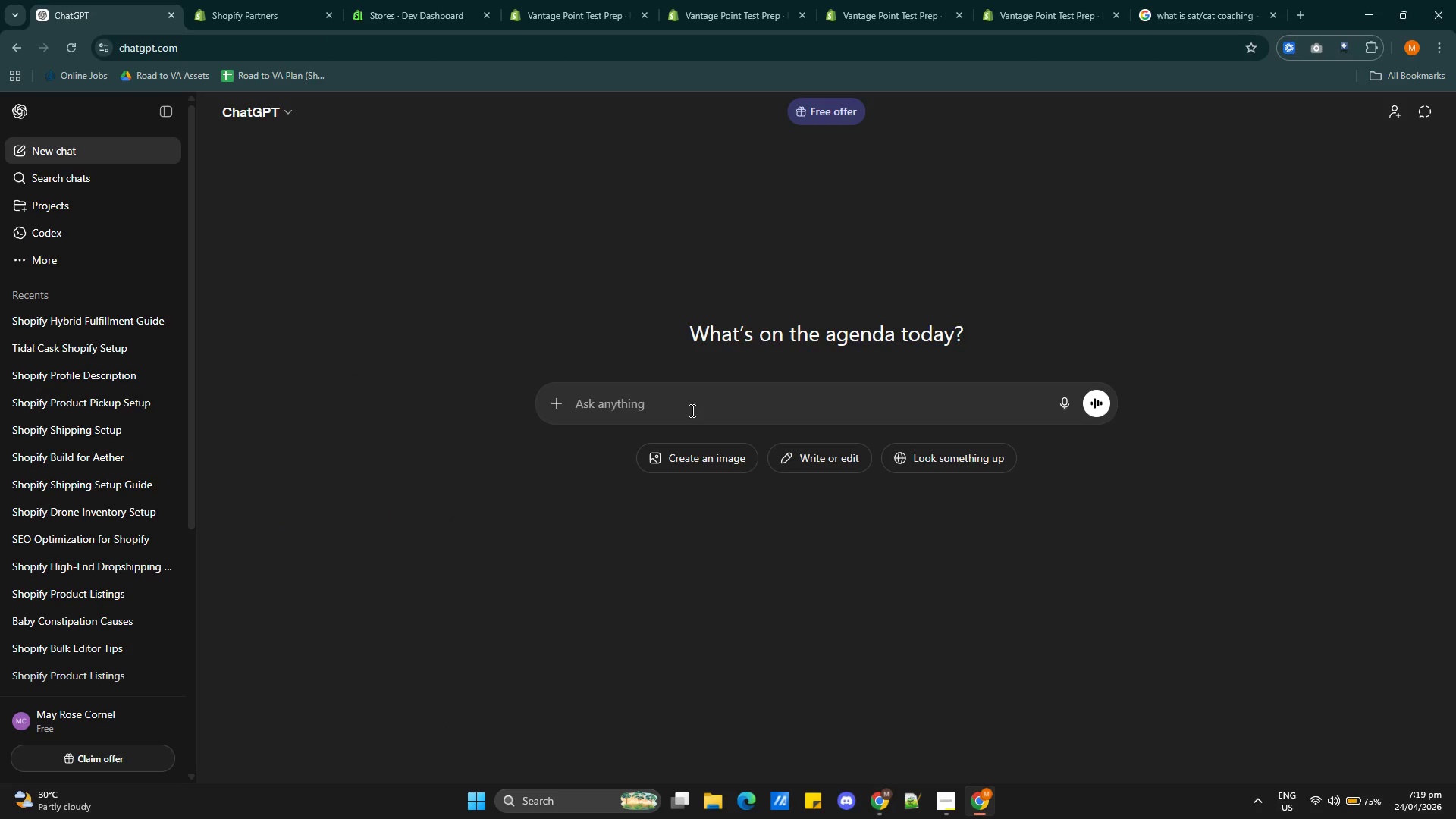 
wait(5.11)
 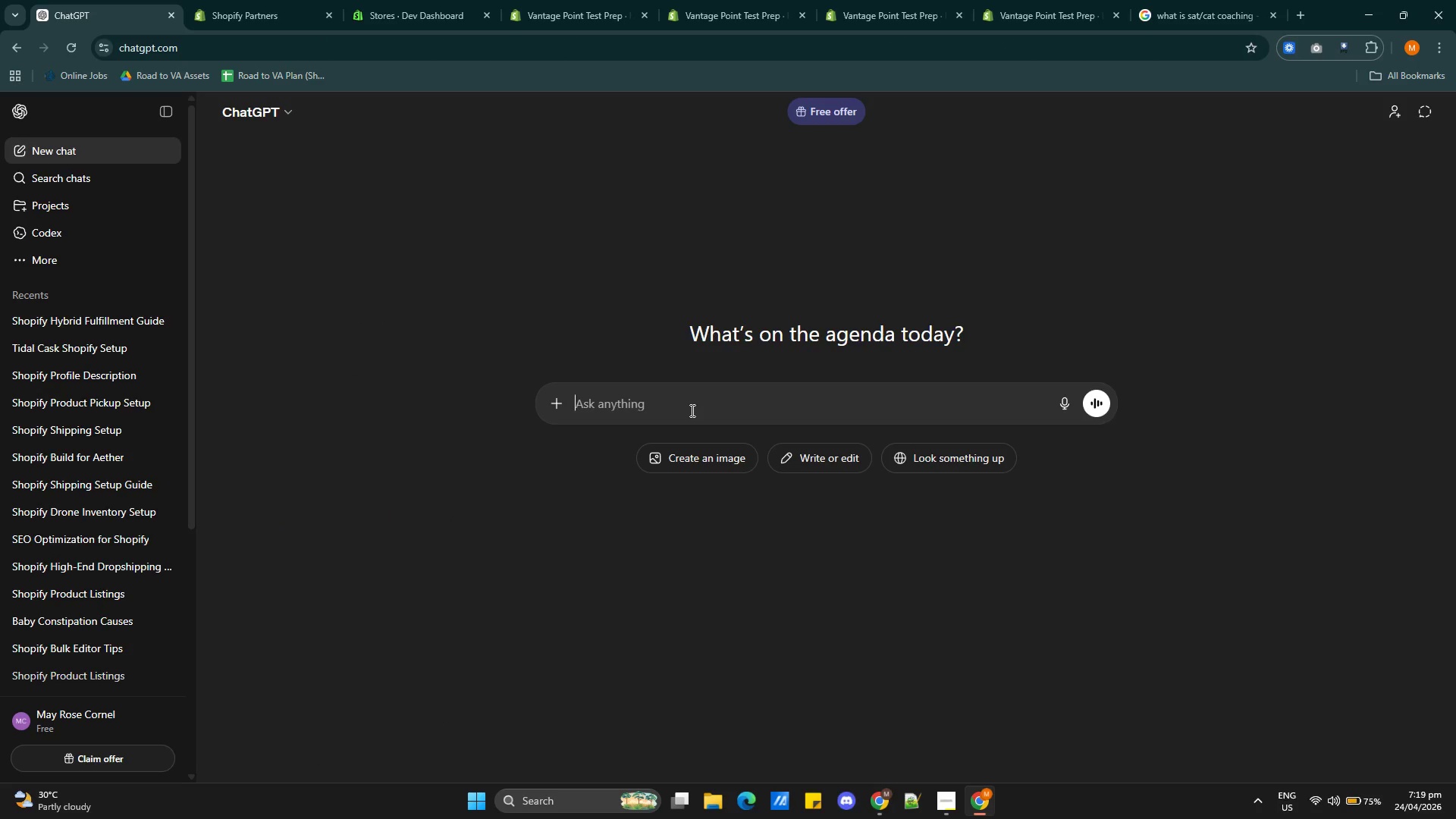 
type(Flows to create product description)
 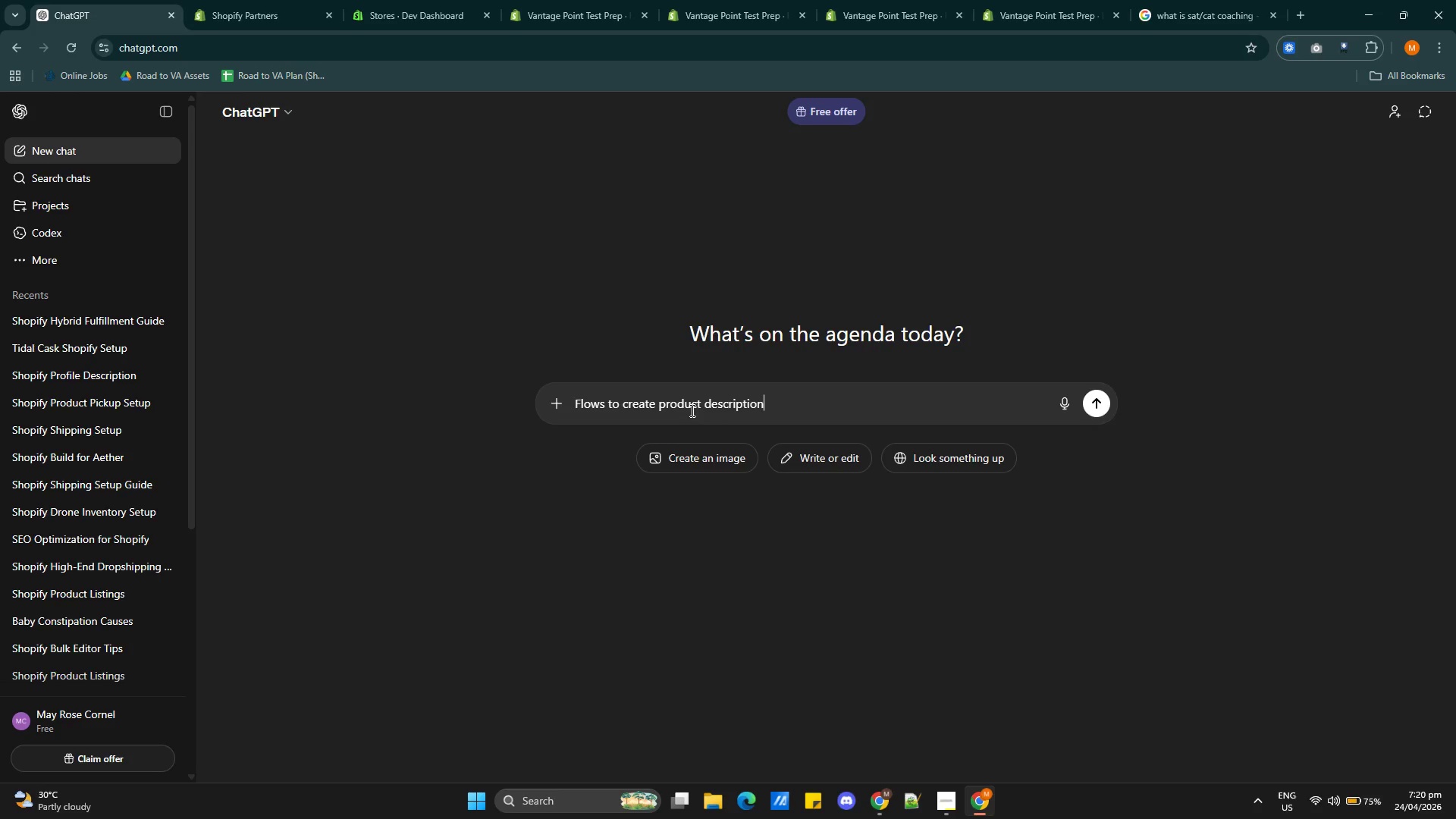 
key(Enter)
 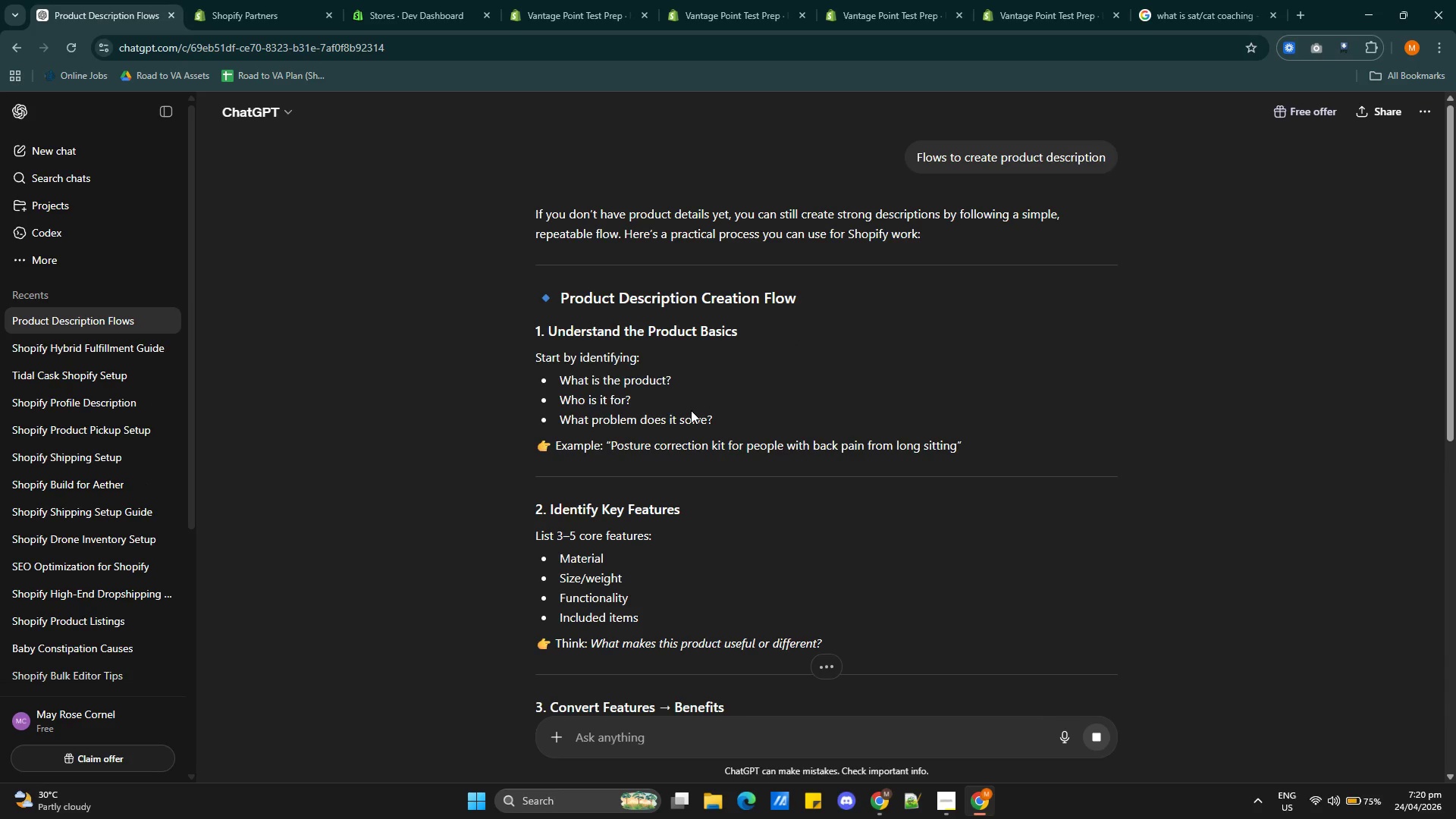 
wait(12.45)
 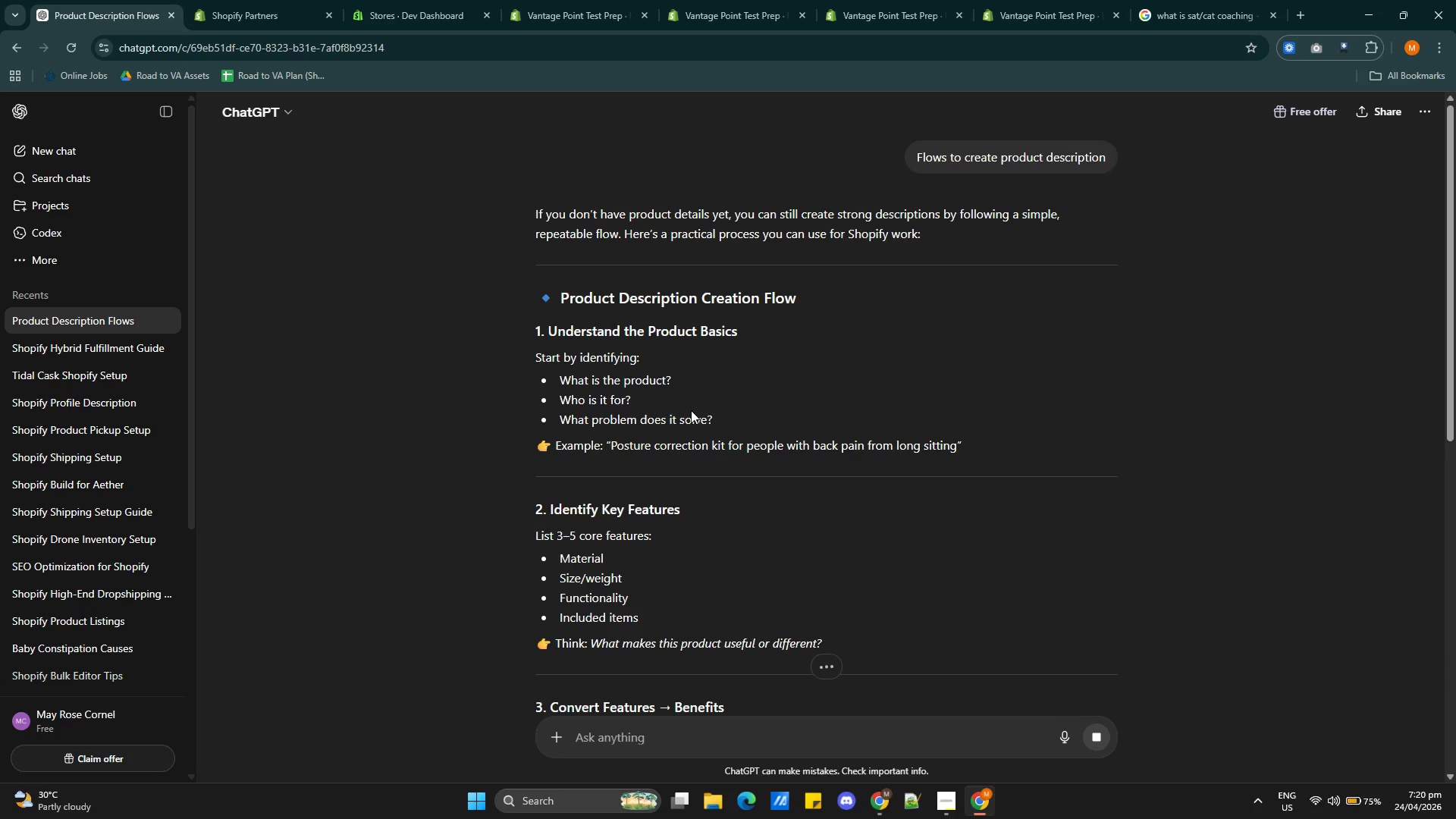 
scroll: coordinate [817, 548], scroll_direction: down, amount: 8.0
 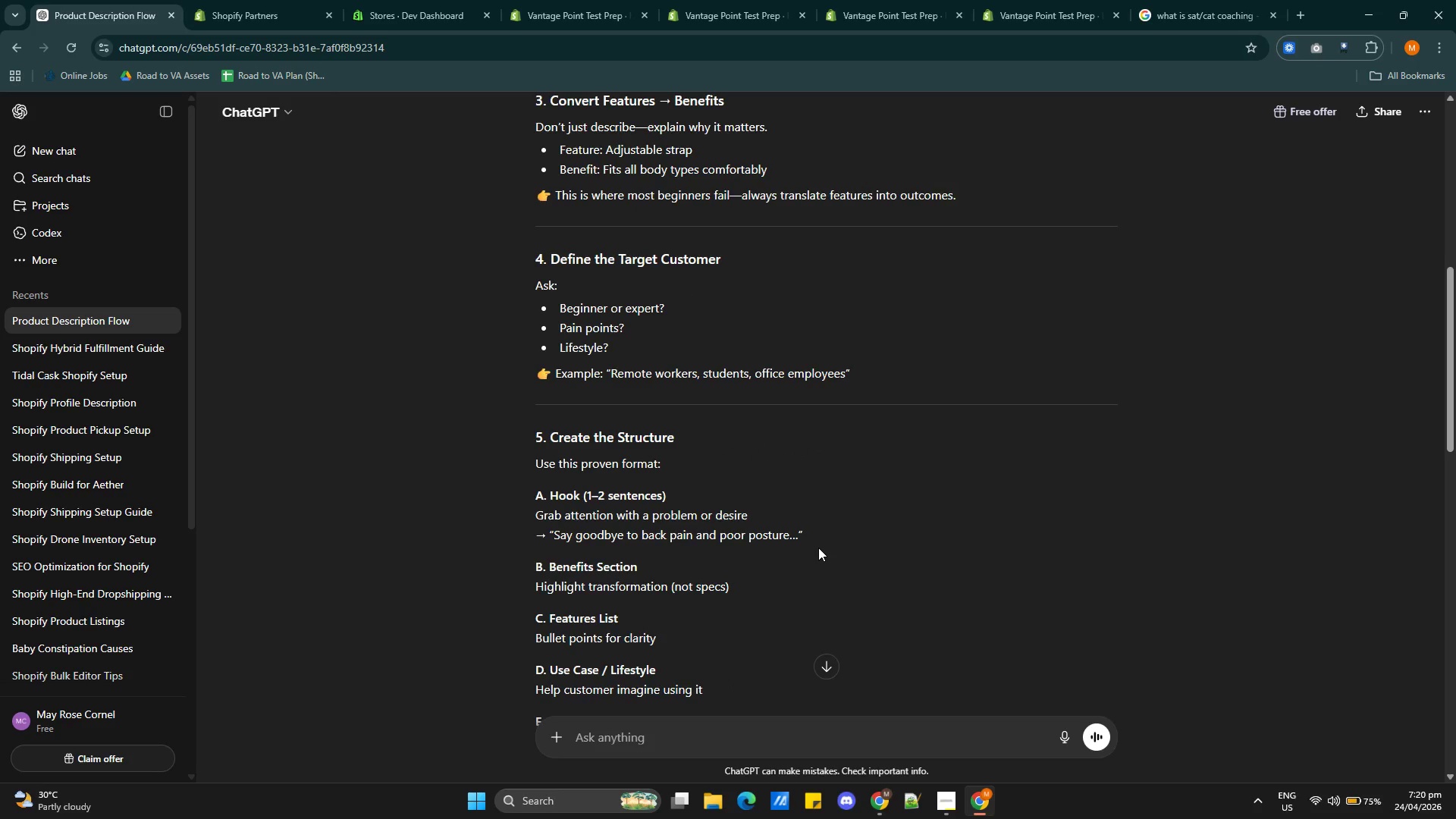 
scroll: coordinate [818, 548], scroll_direction: down, amount: 1.0
 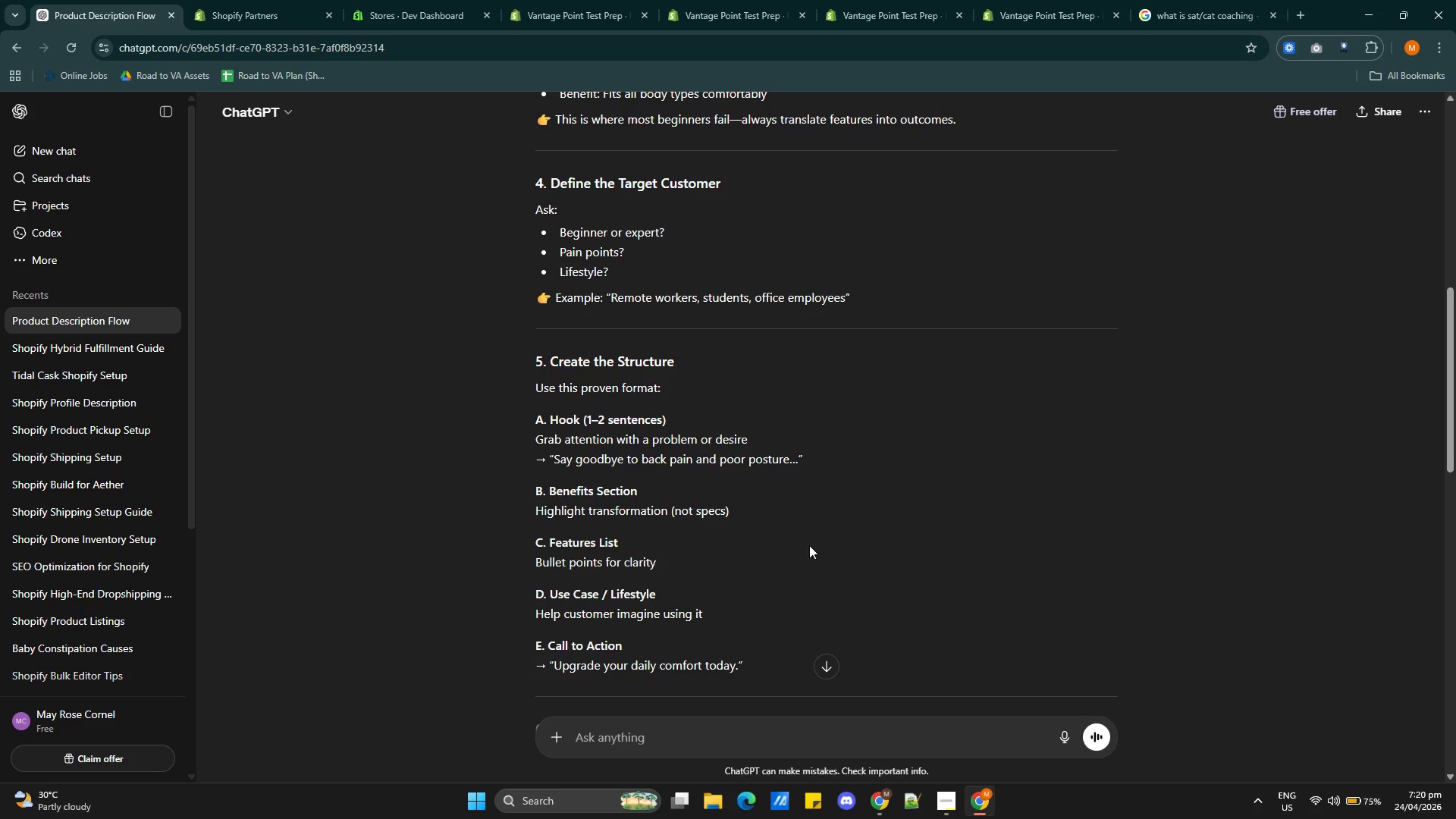 
scroll: coordinate [796, 547], scroll_direction: up, amount: 1.0
 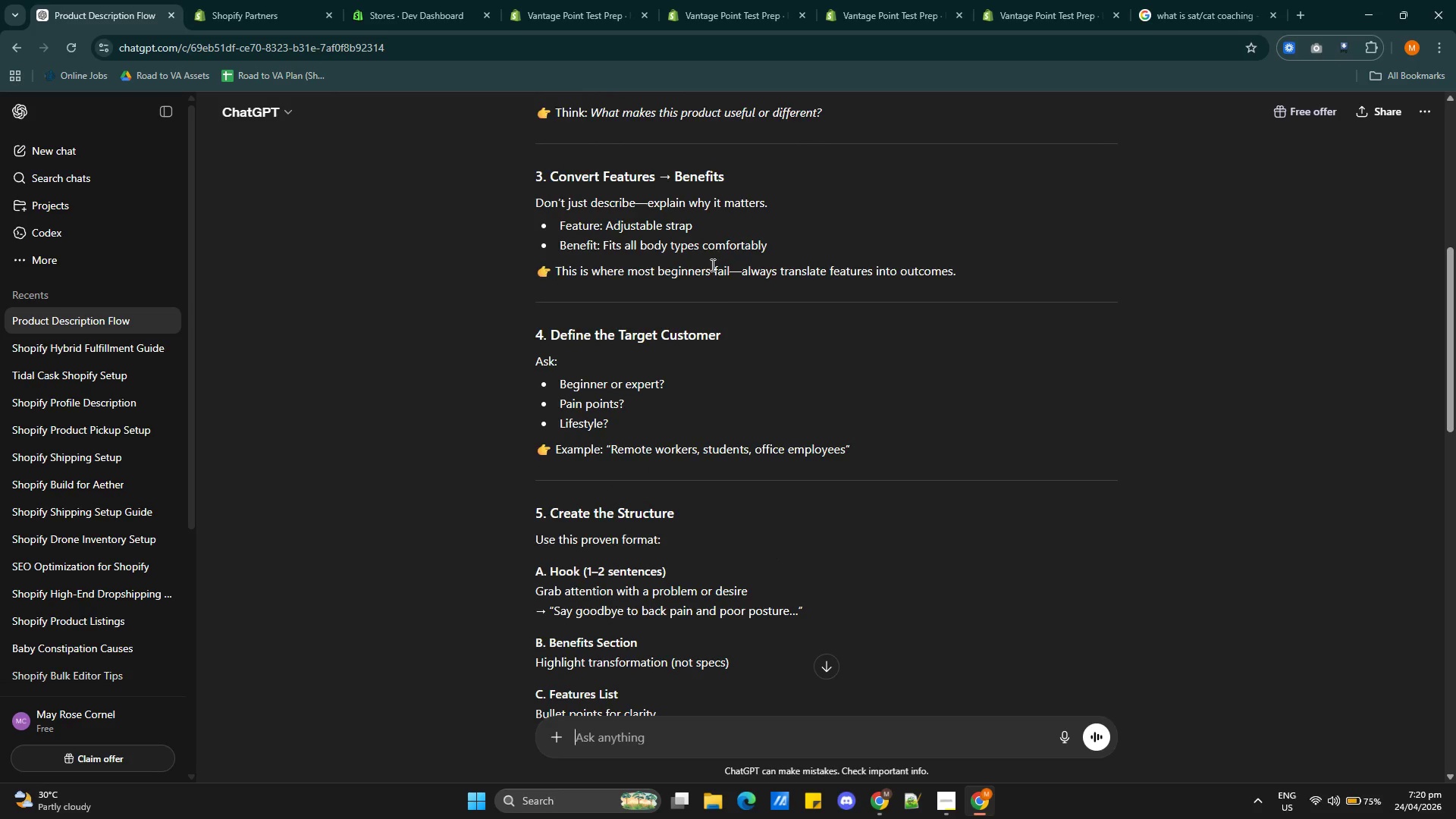 
wait(7.44)
 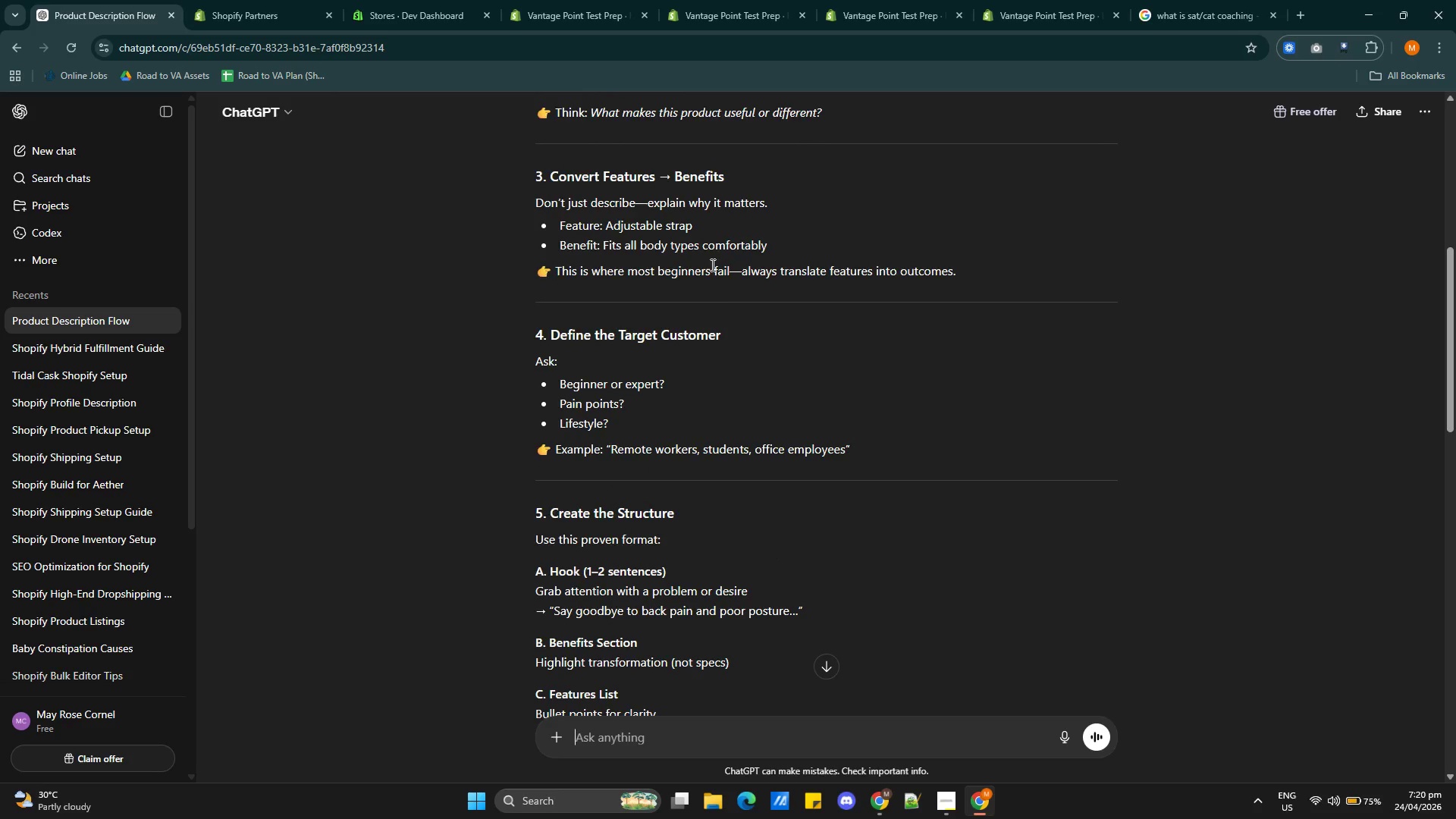 
scroll: coordinate [871, 480], scroll_direction: up, amount: 7.0
 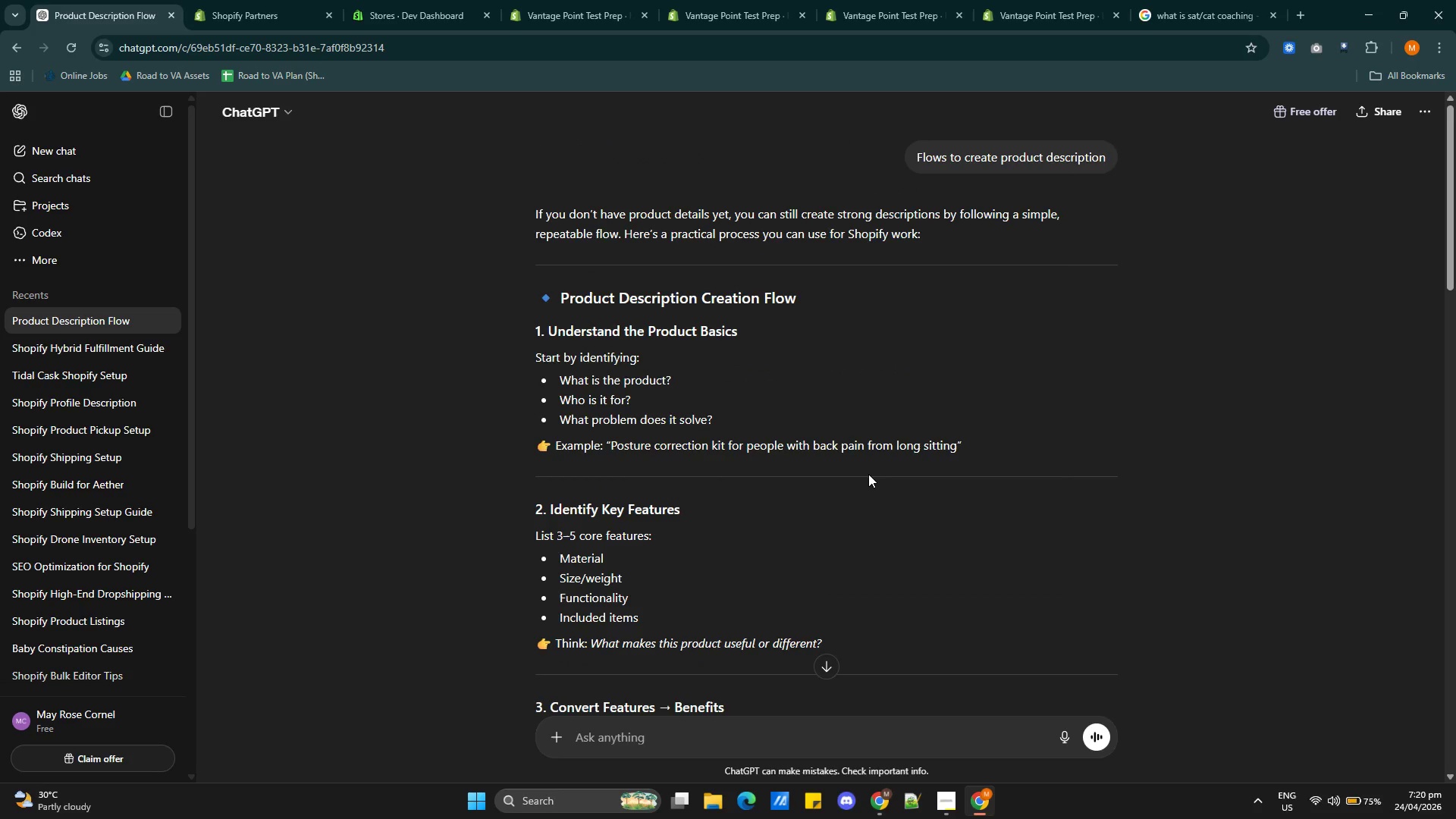 
scroll: coordinate [859, 473], scroll_direction: down, amount: 8.0
 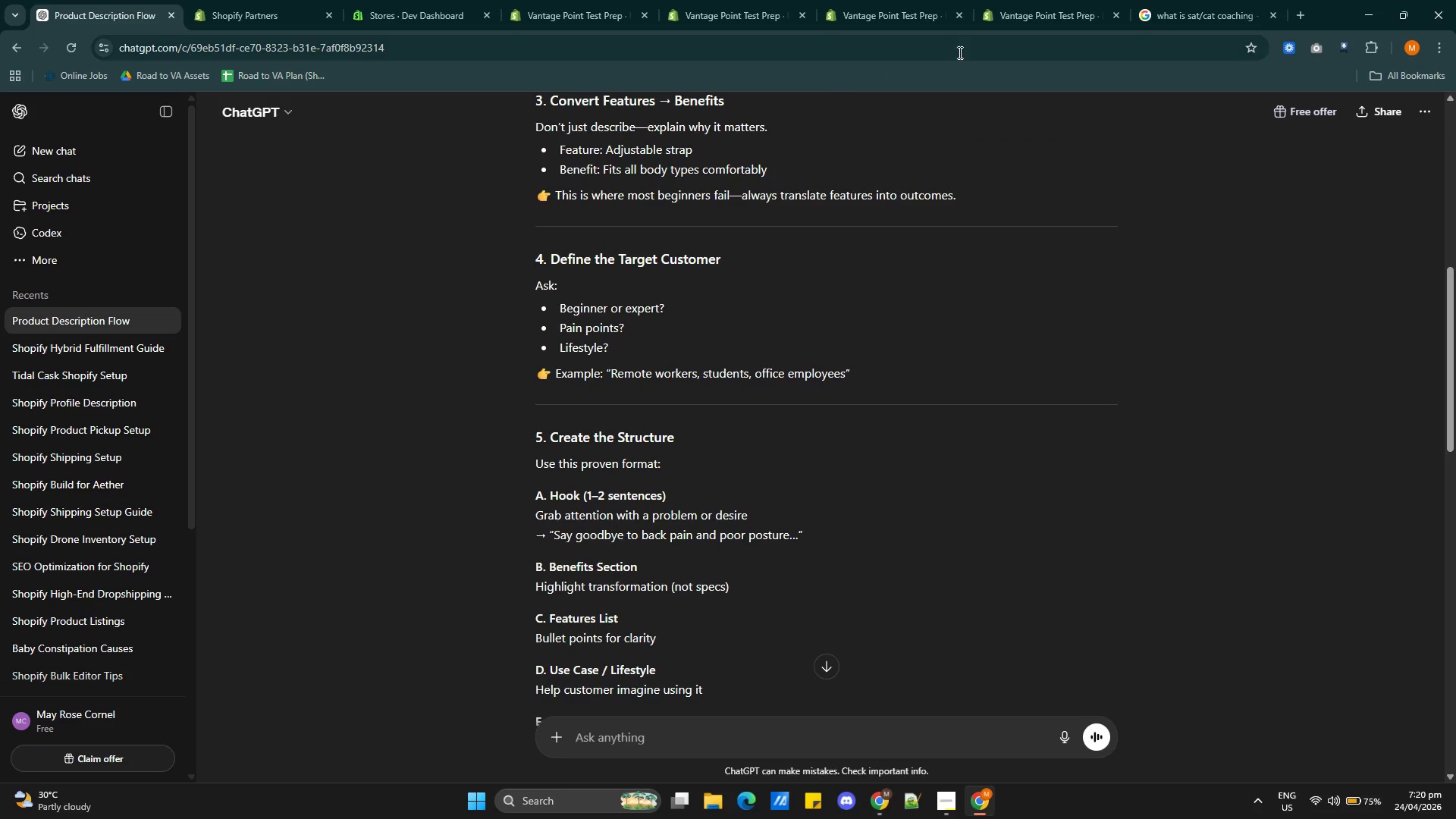 
left_click([1196, 15])
 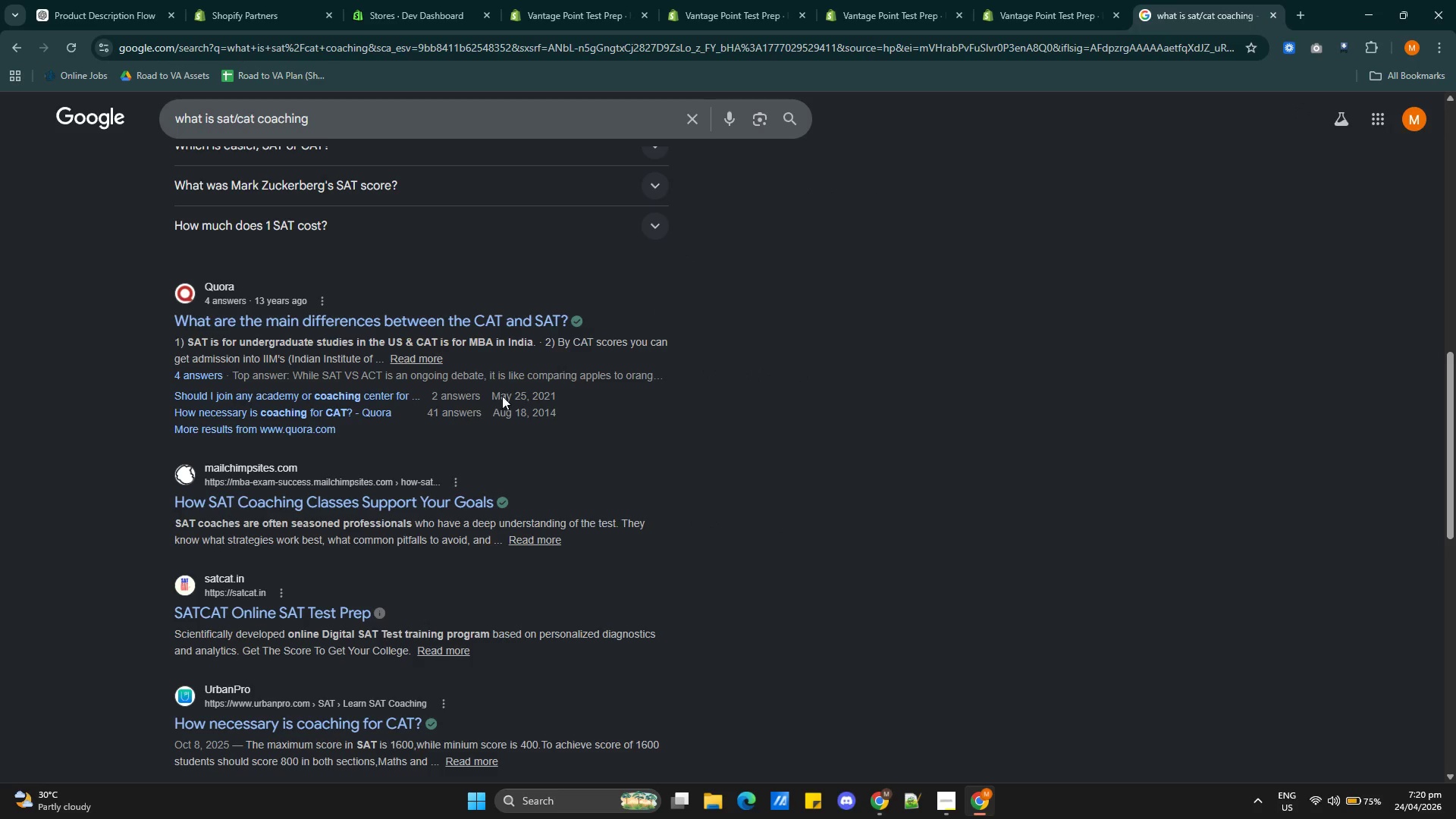 
scroll: coordinate [479, 419], scroll_direction: up, amount: 13.0
 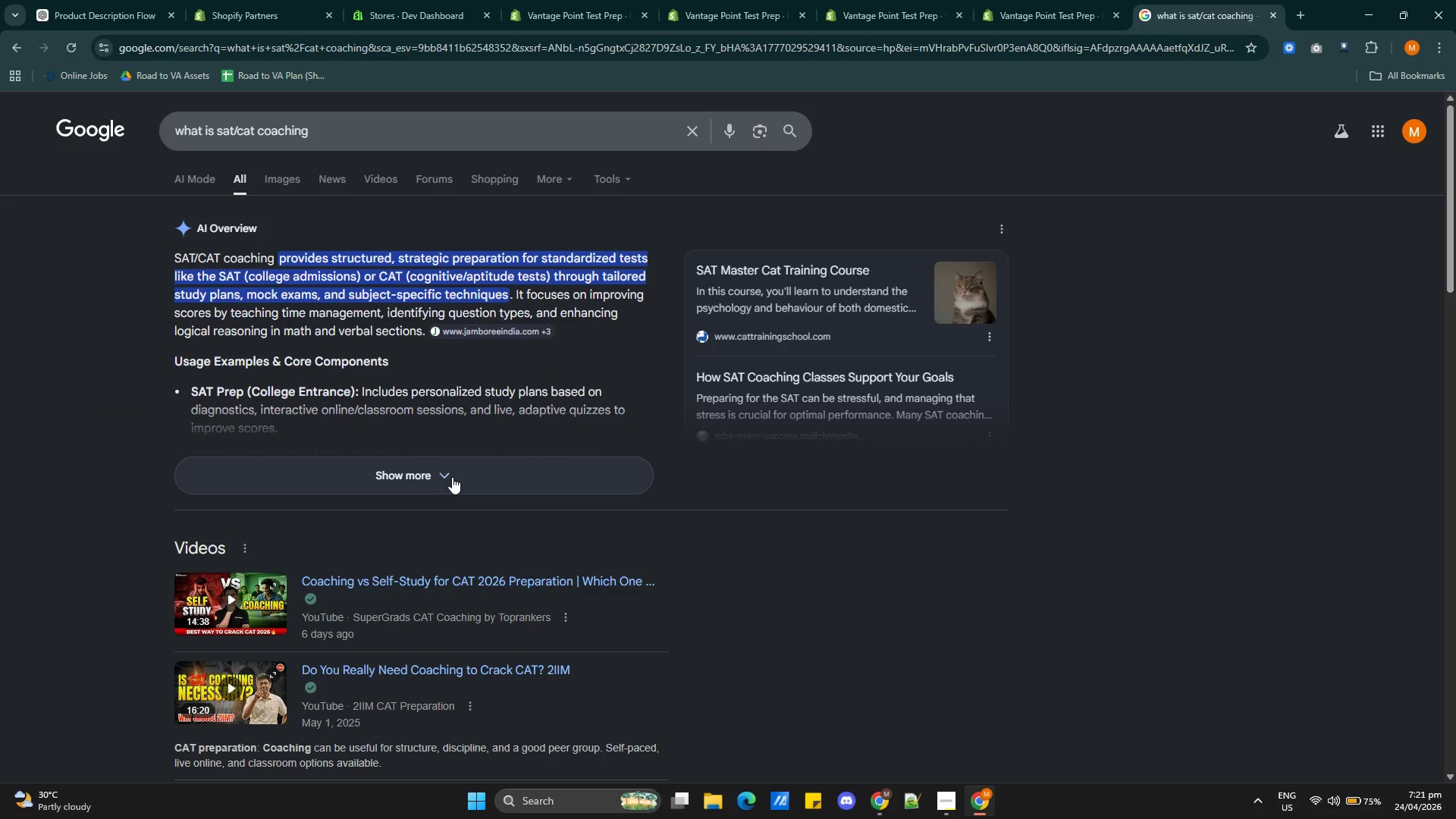 
wait(10.28)
 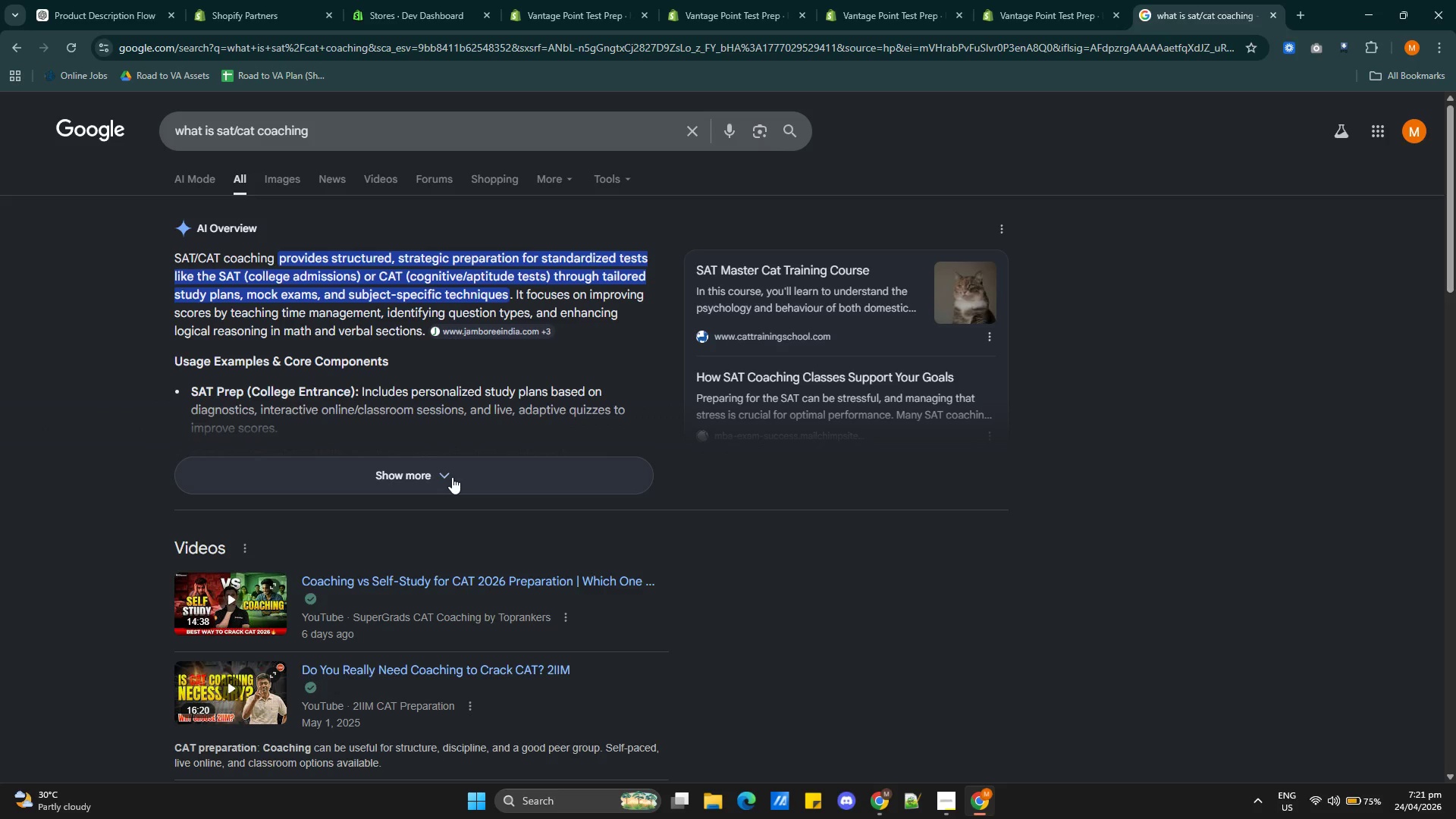 
scroll: coordinate [455, 515], scroll_direction: down, amount: 10.0
 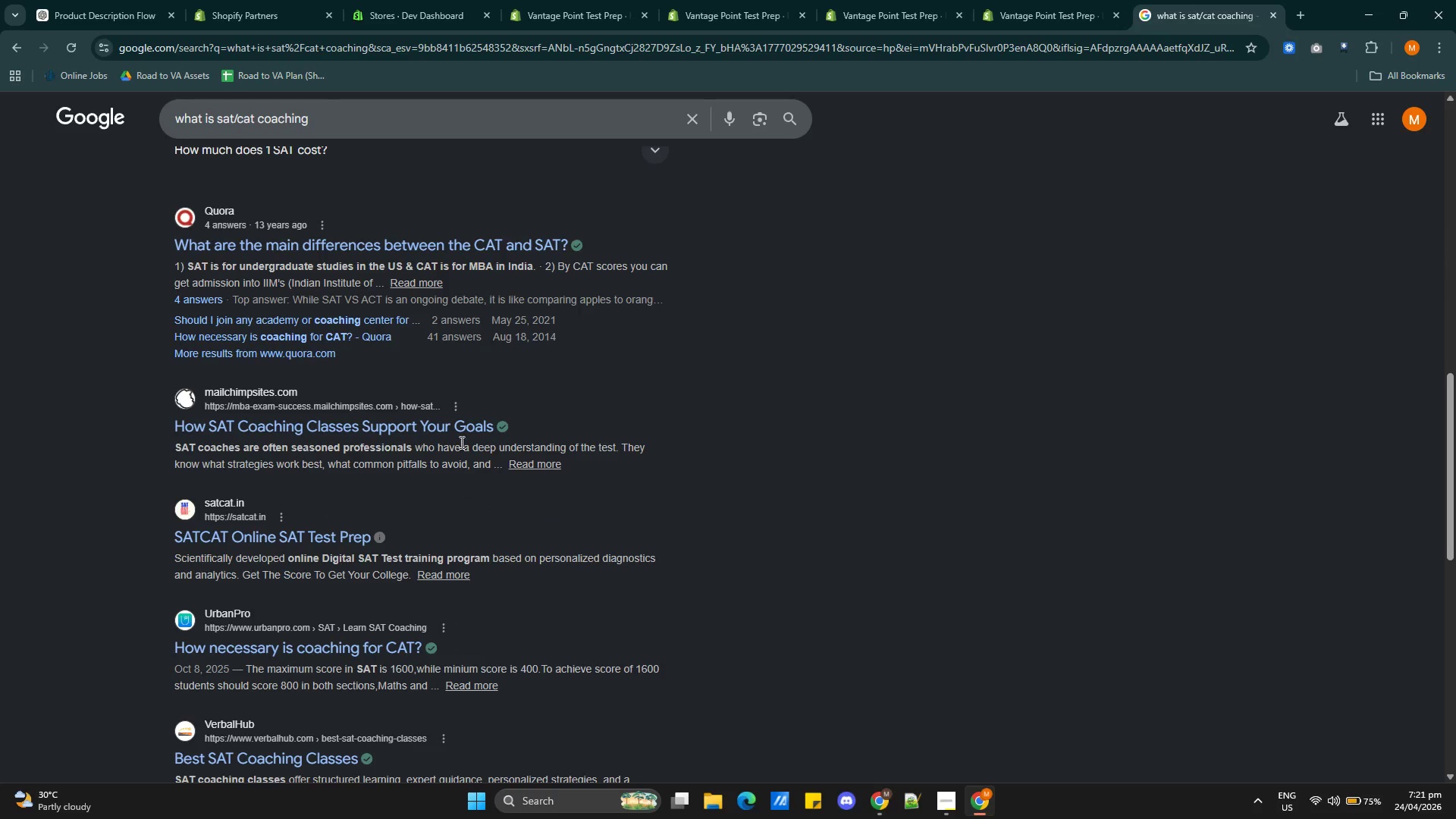 
hold_key(key=ControlLeft, duration=0.78)
left_click([450, 428])
 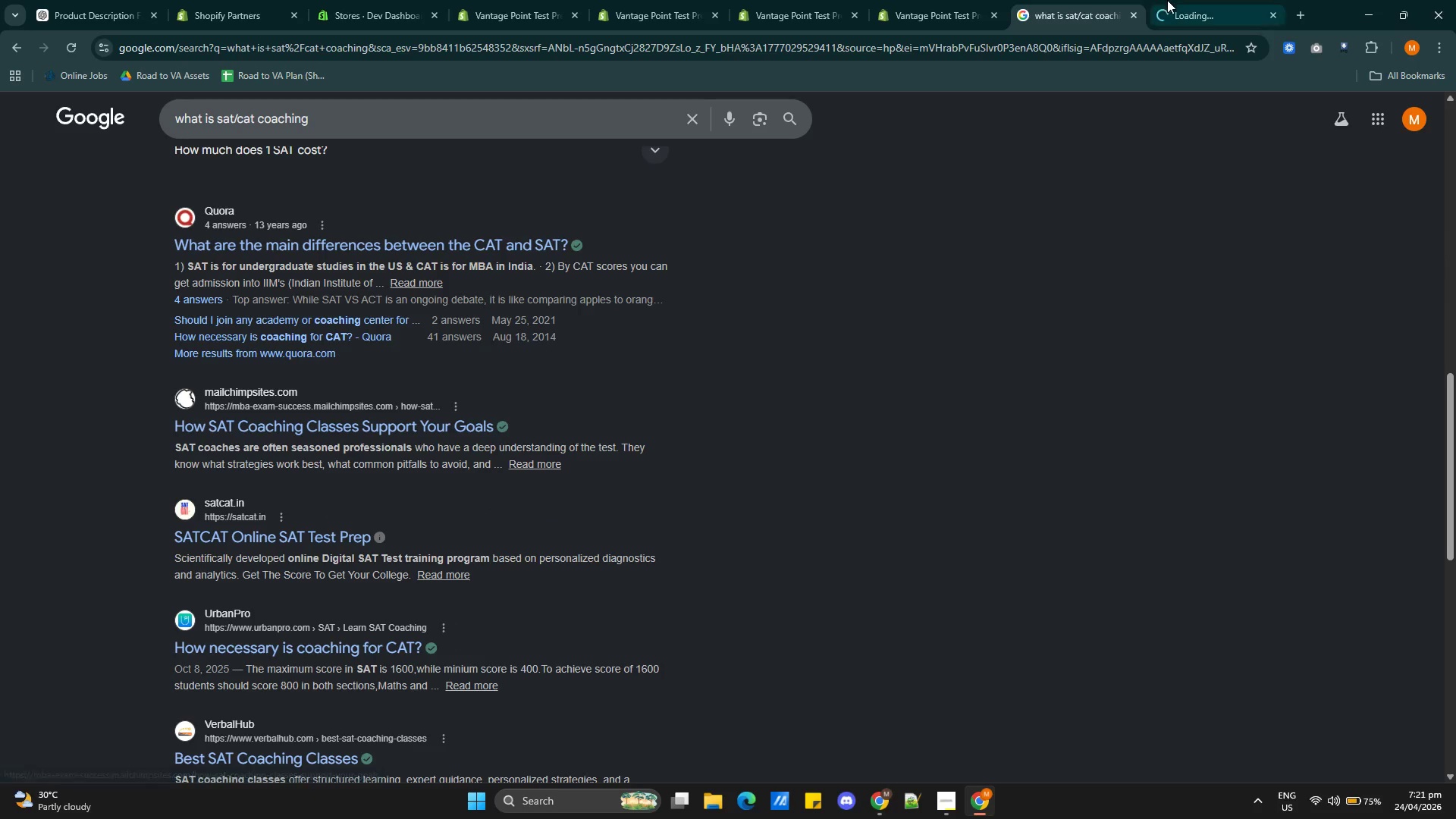 
left_click([1175, 6])
 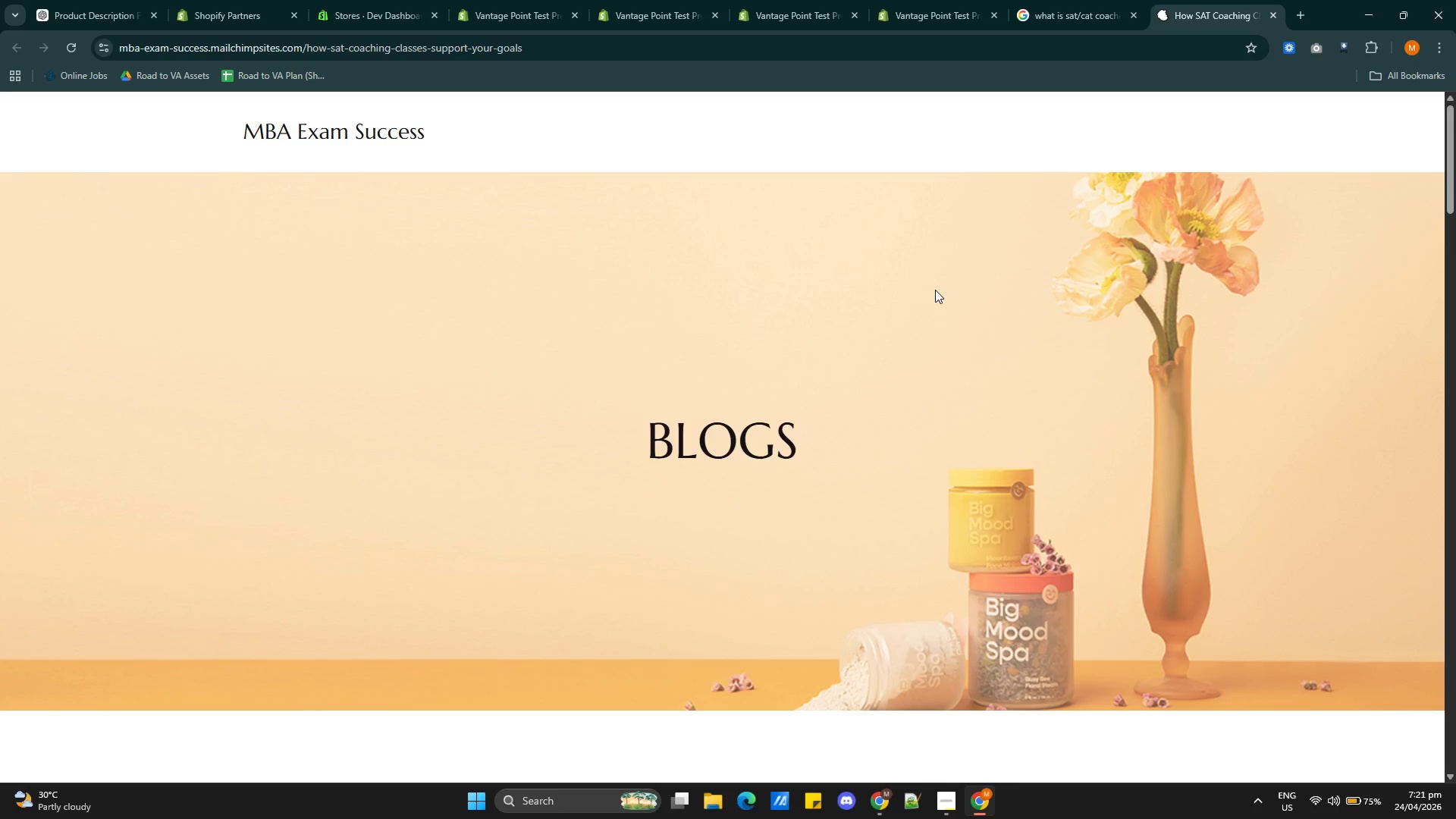 
wait(7.09)
 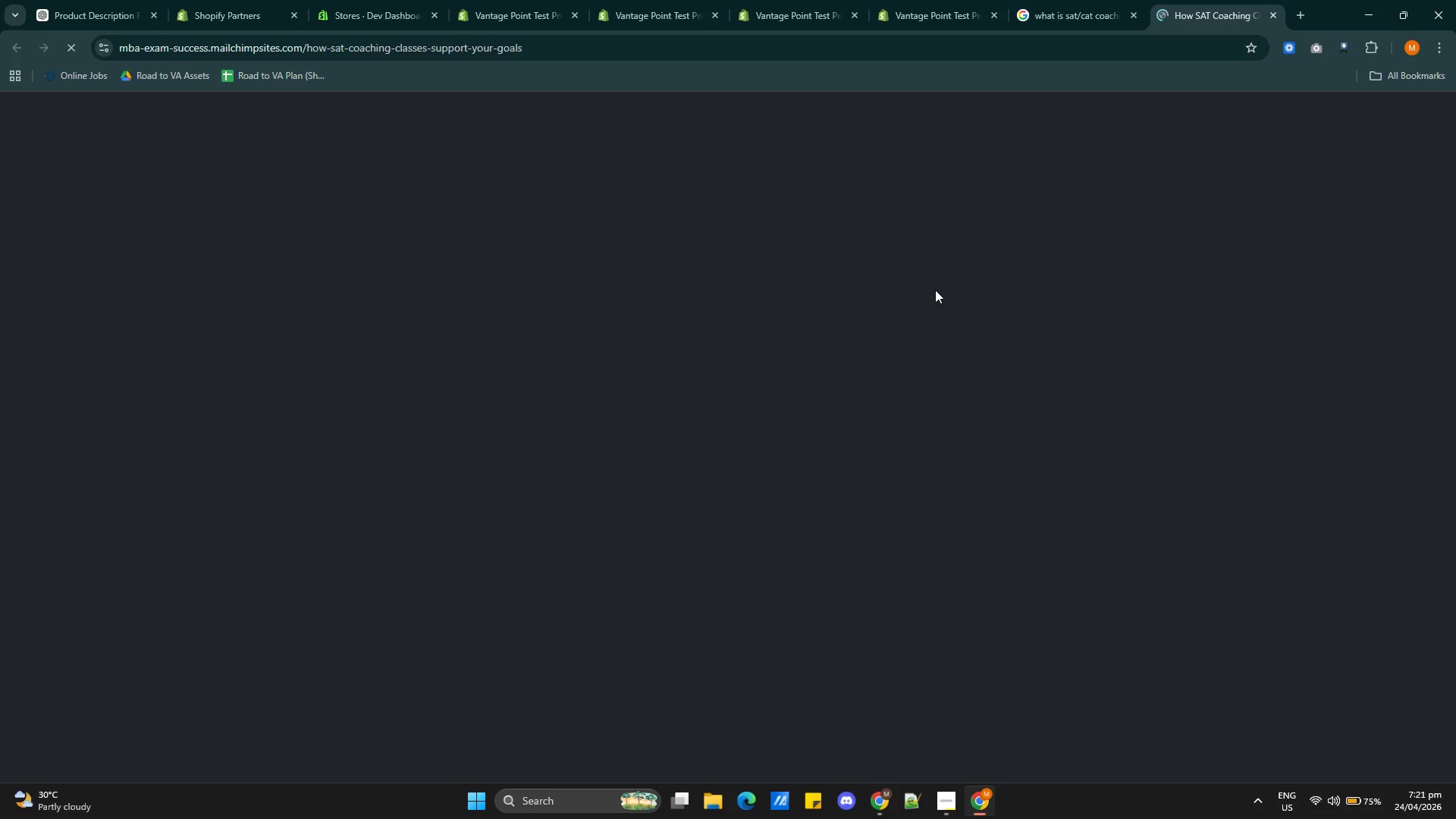 
scroll: coordinate [837, 565], scroll_direction: down, amount: 5.0
 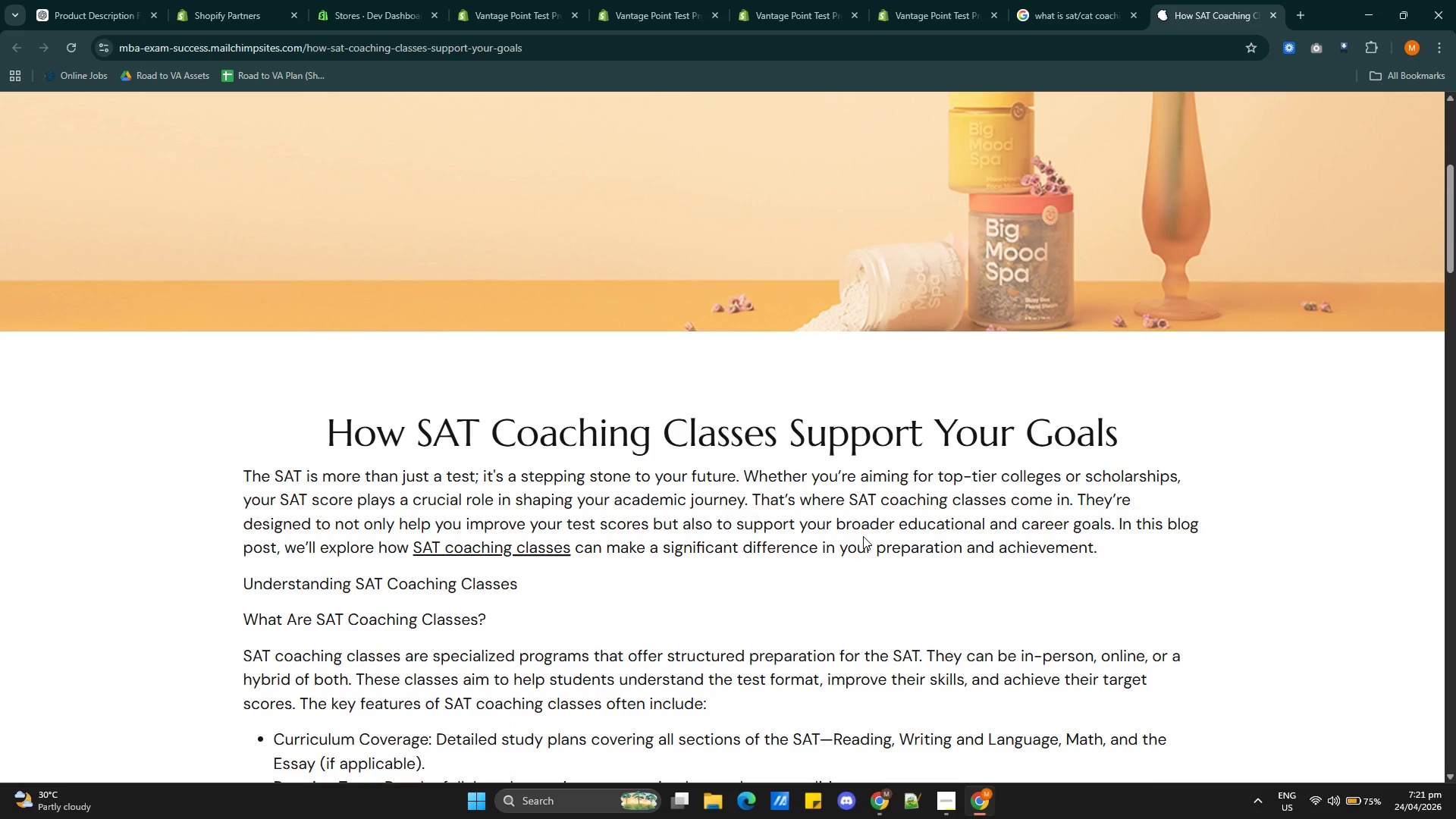 
wait(20.75)
 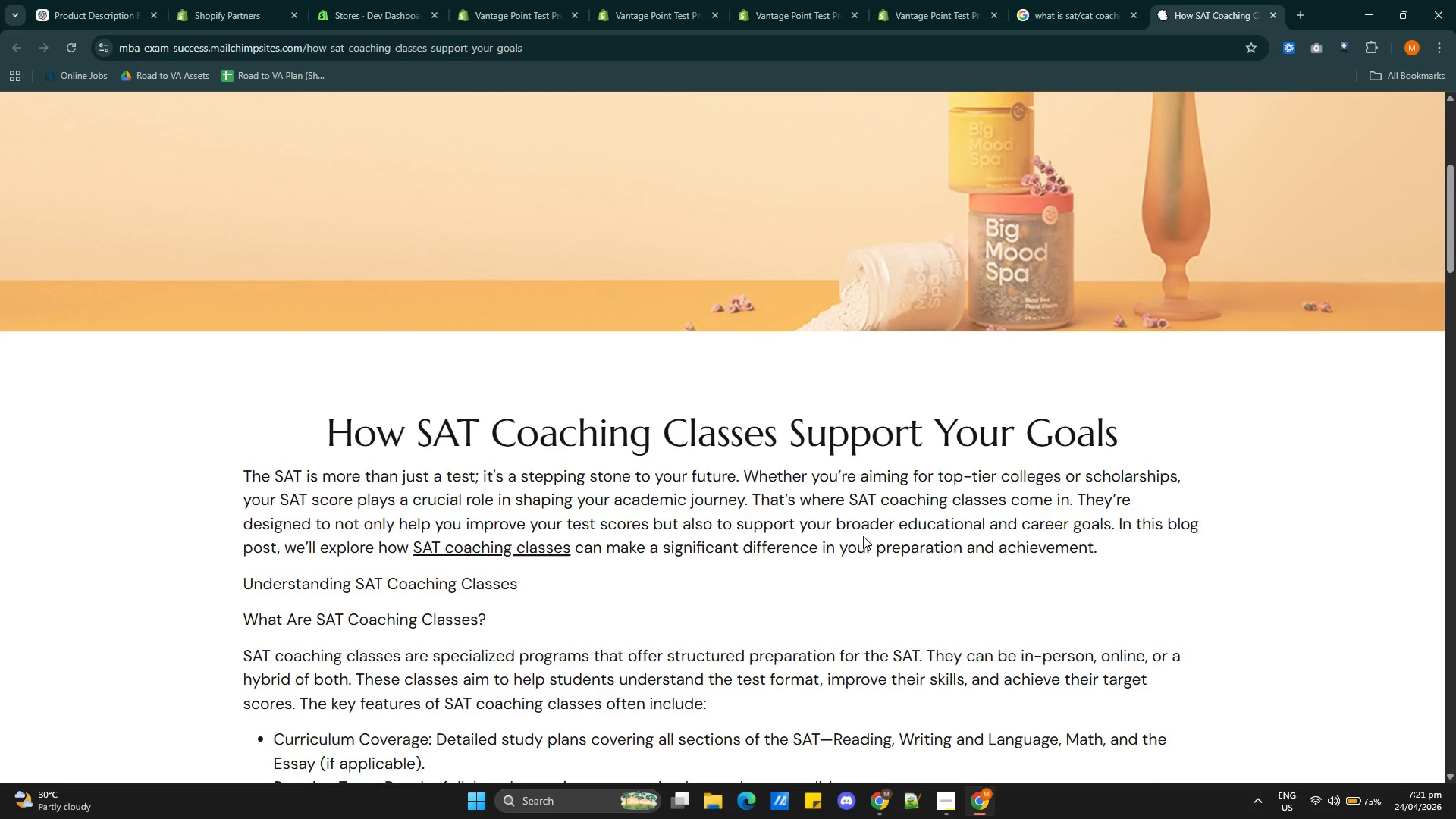 
left_click([945, 800])